 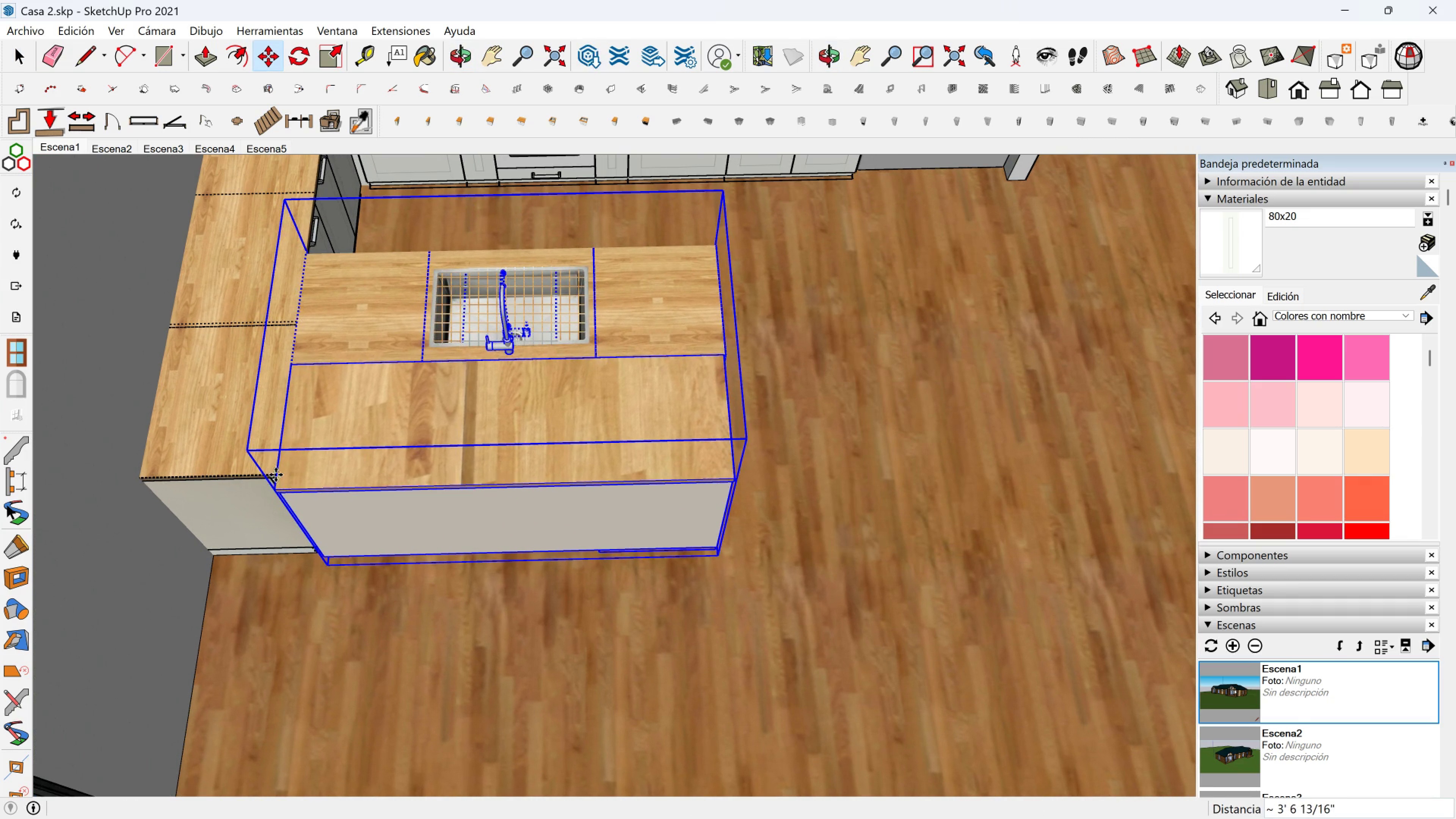 
key(Shift+ShiftLeft)
 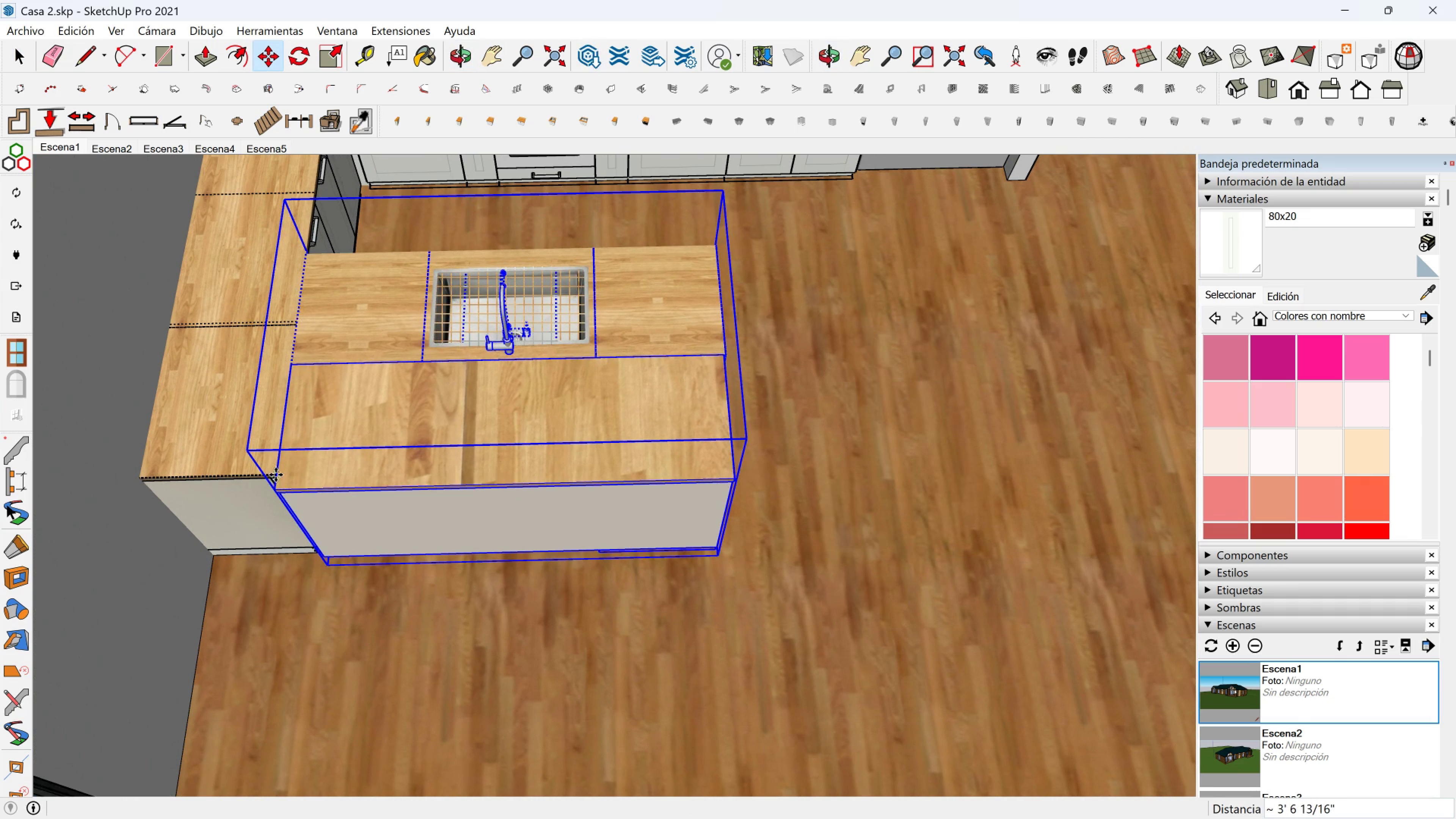 
key(Shift+ShiftLeft)
 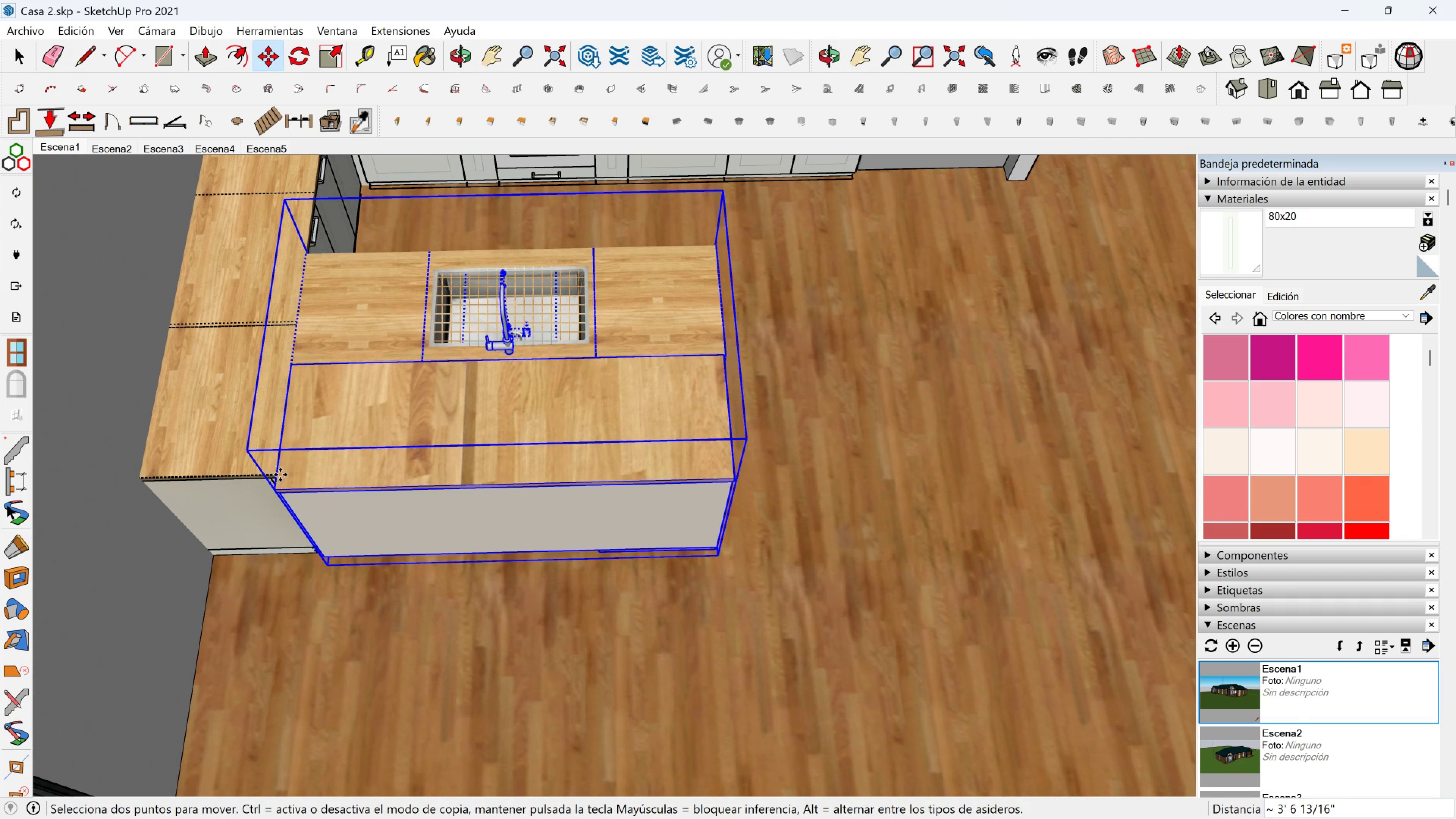 
left_click([276, 475])
 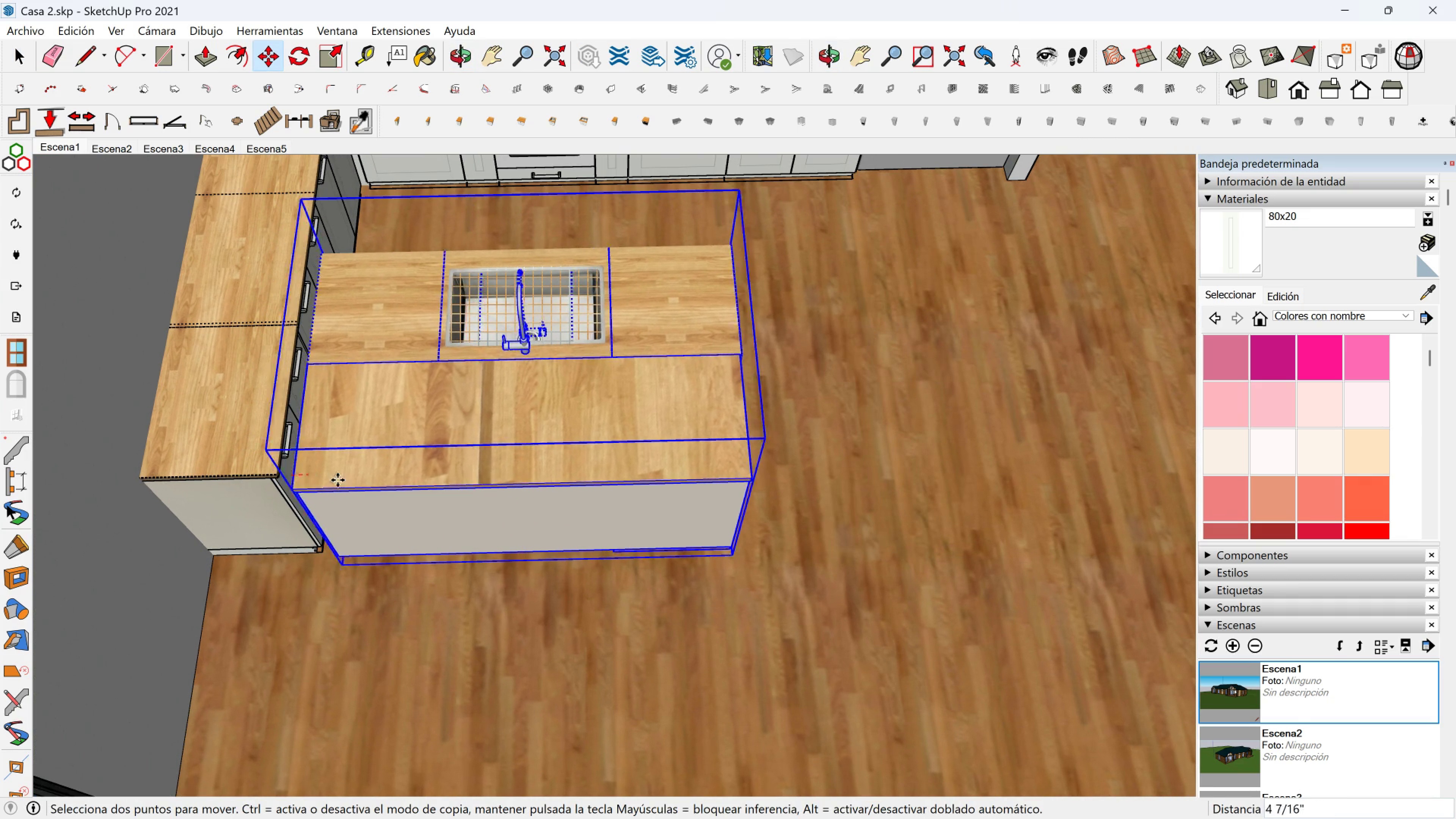 
key(Shift+ShiftLeft)
 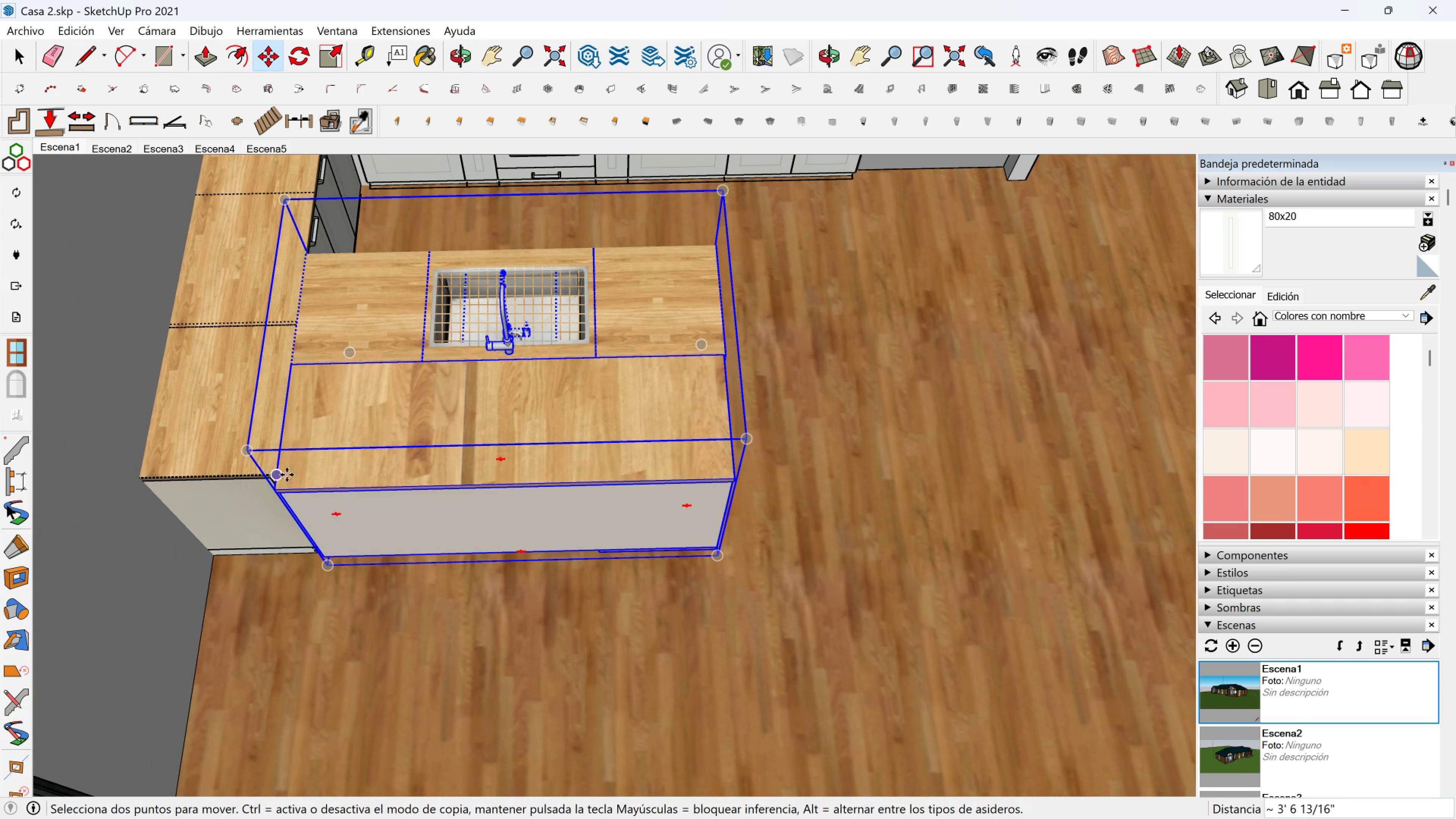 
key(Shift+ShiftLeft)
 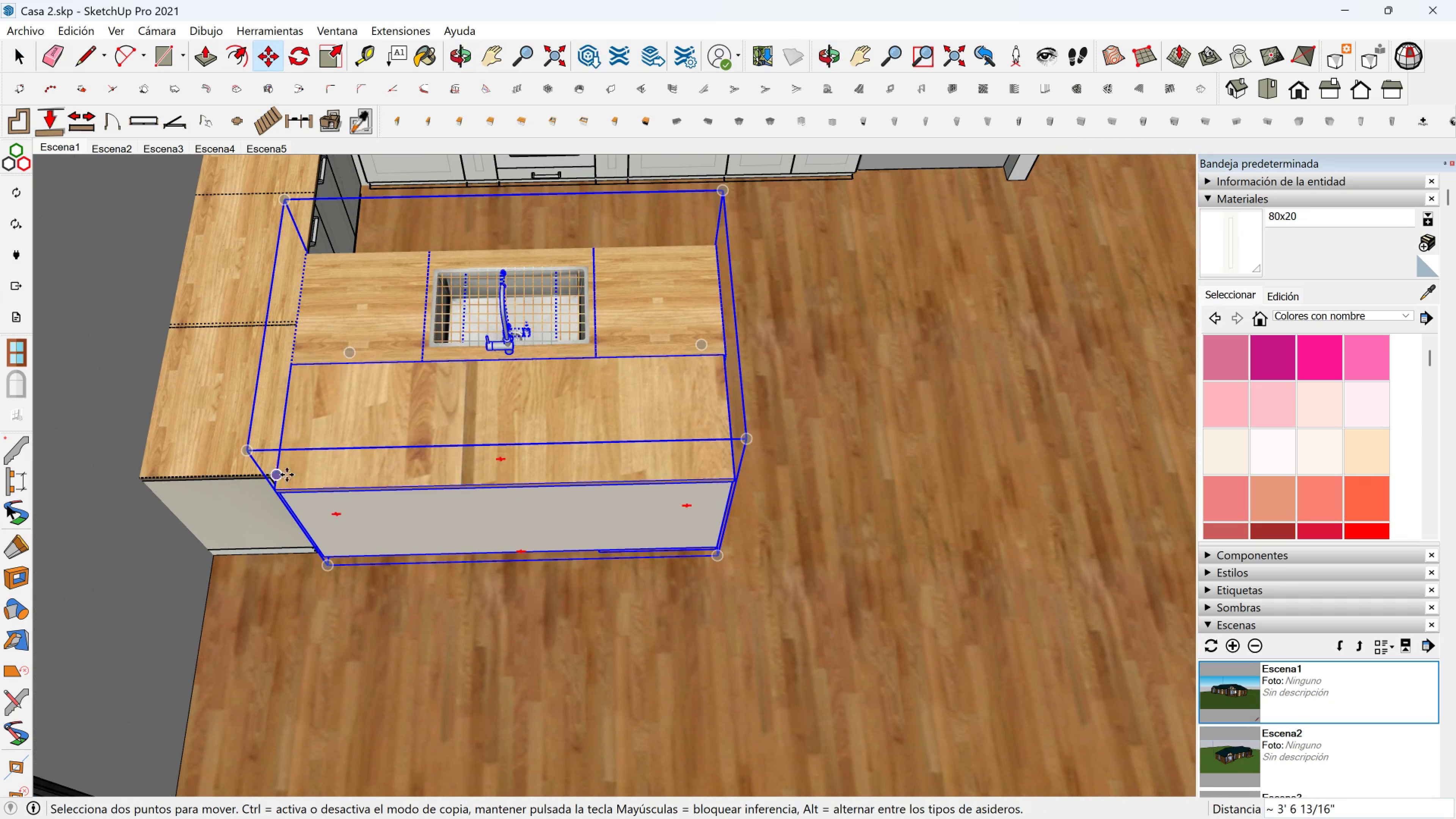 
key(Shift+ShiftLeft)
 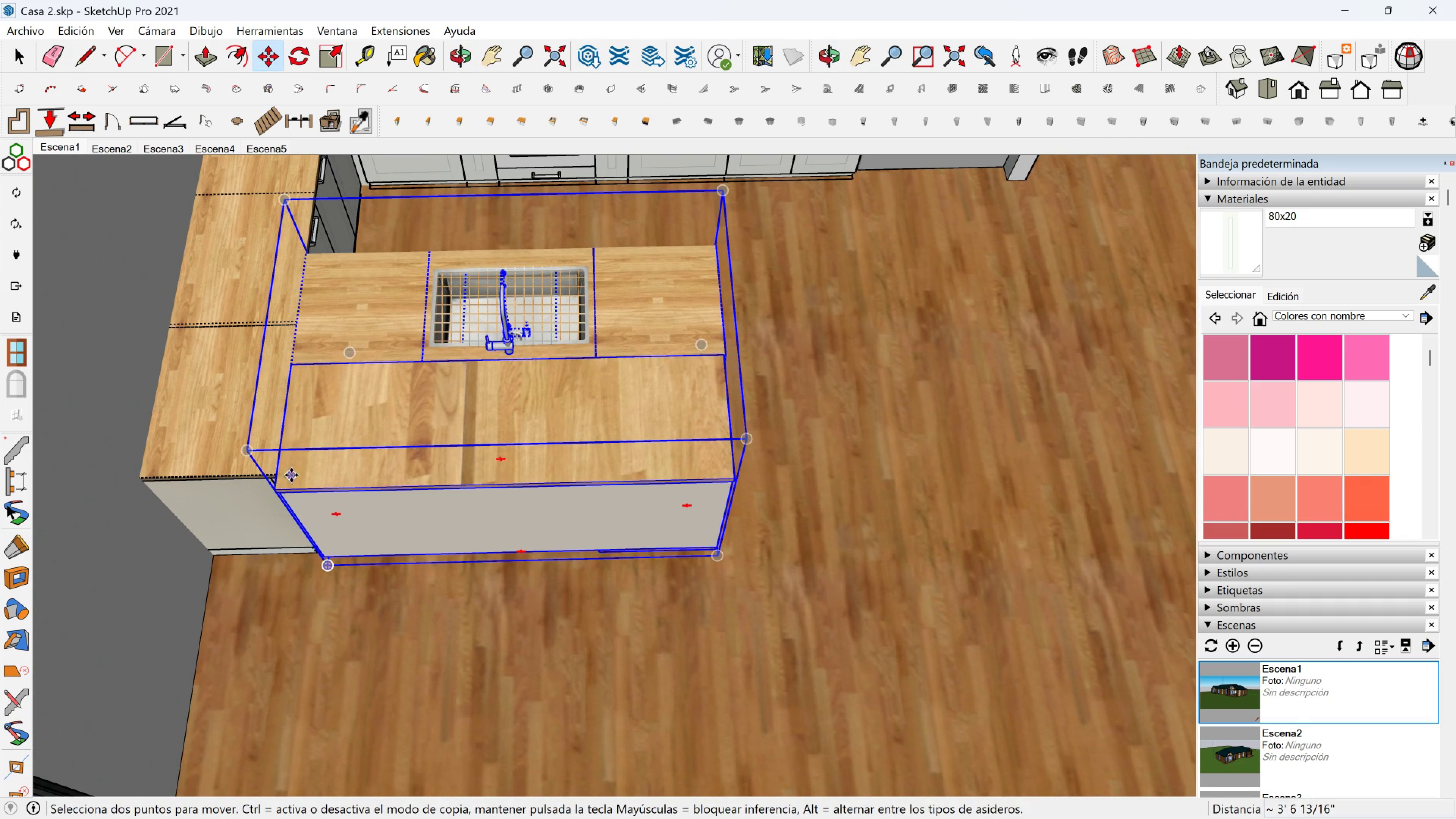 
double_click([291, 475])
 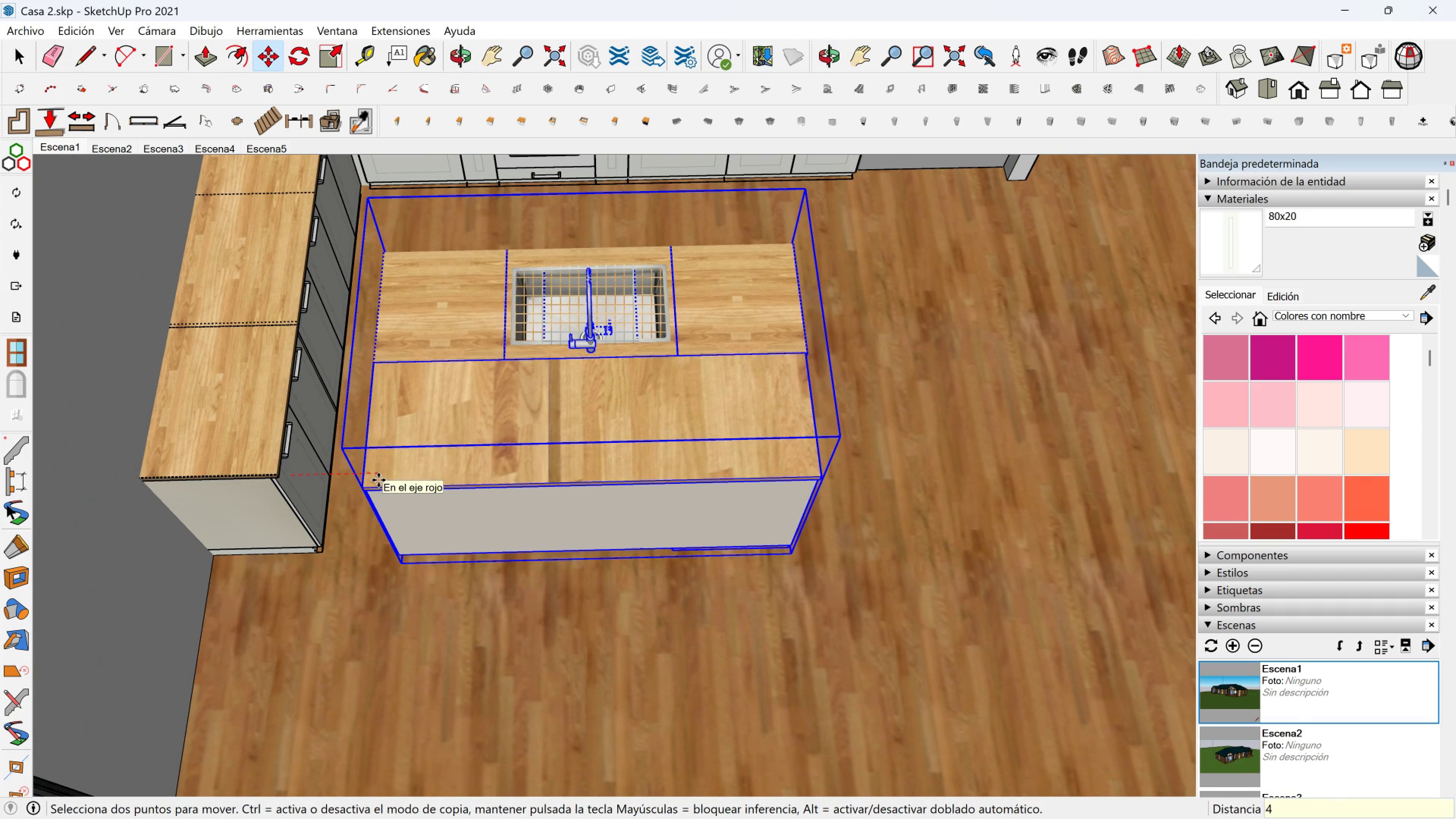 
key(4)
 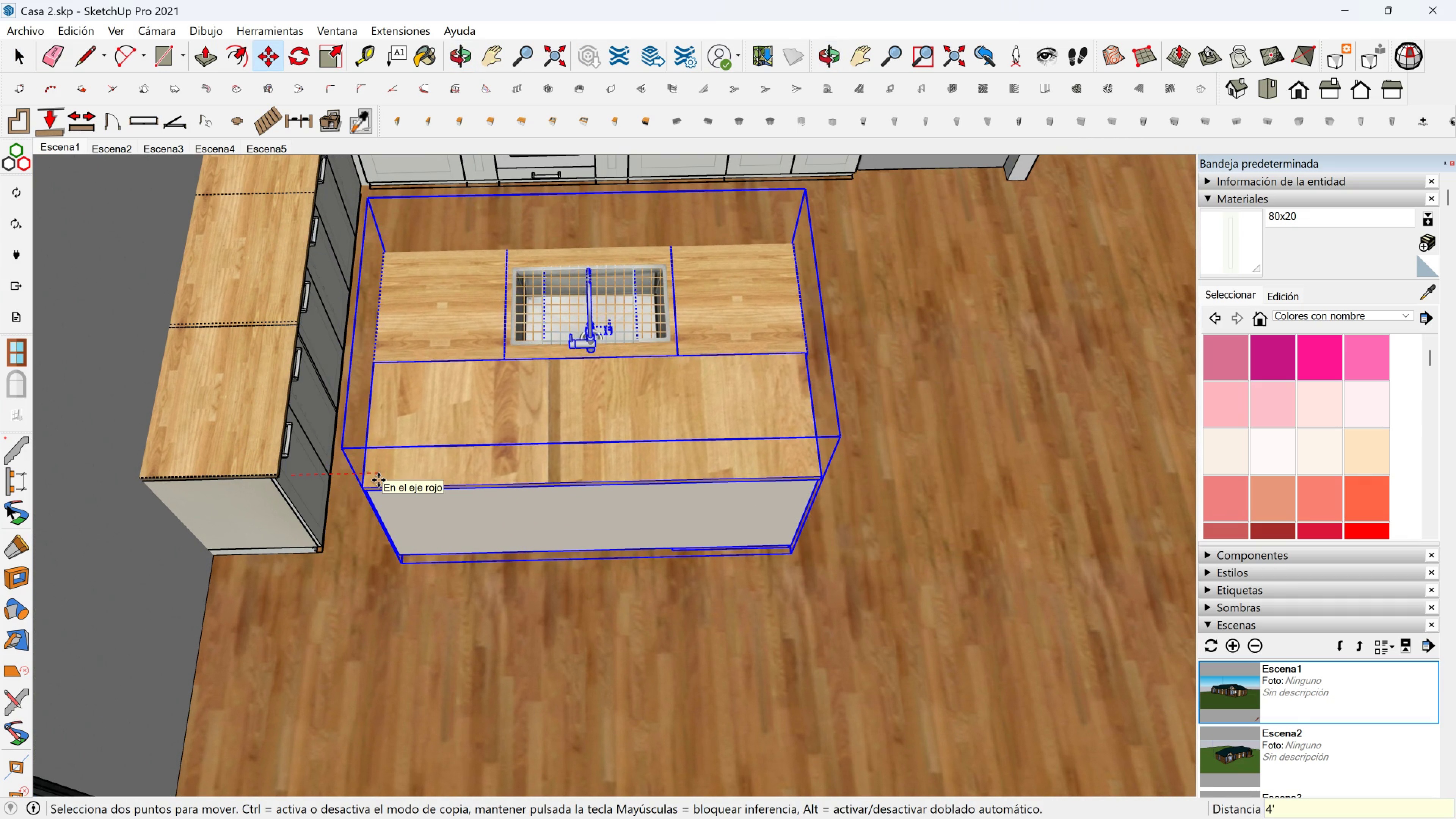 
key(BracketLeft)
 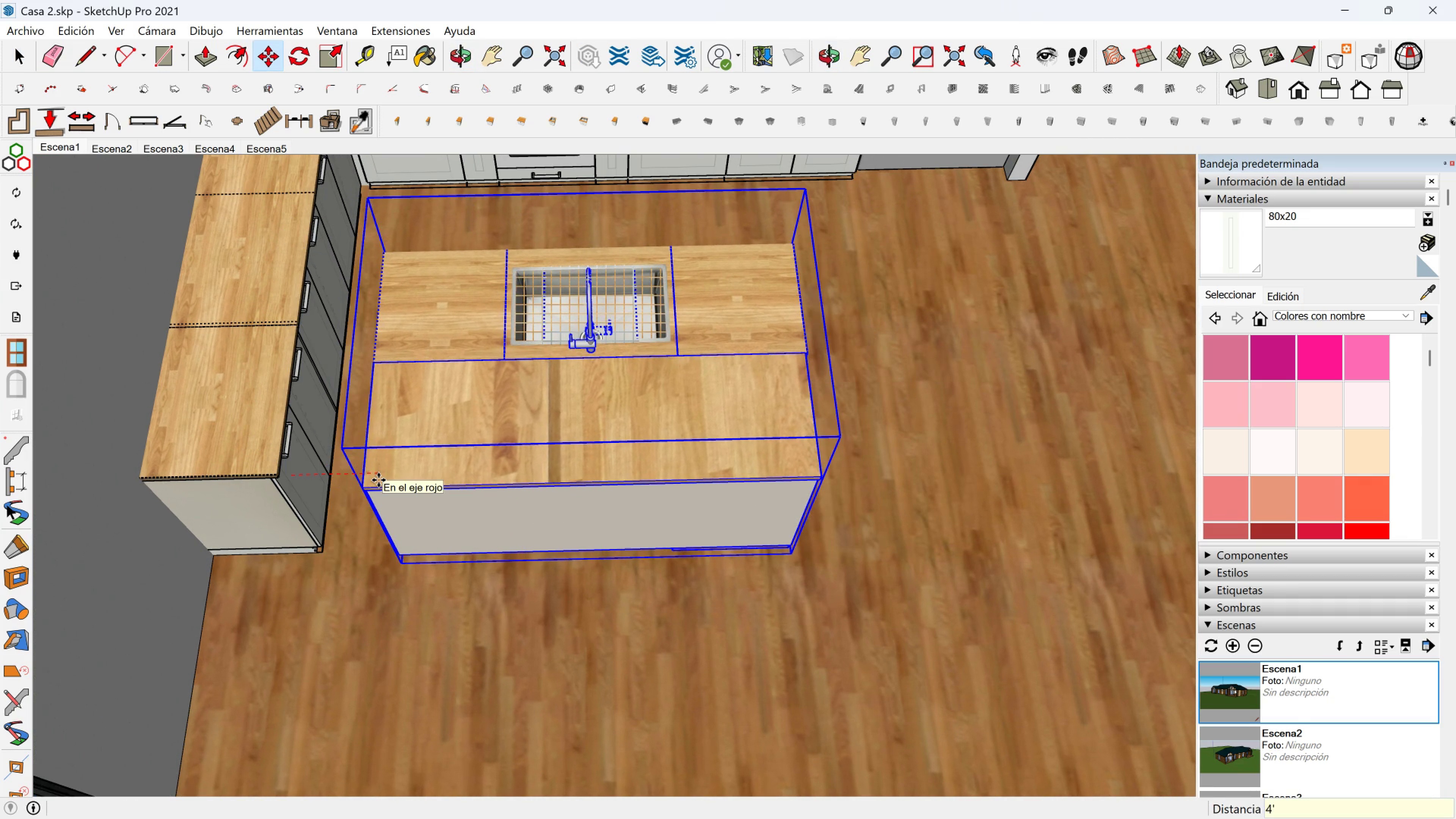 
key(Enter)
 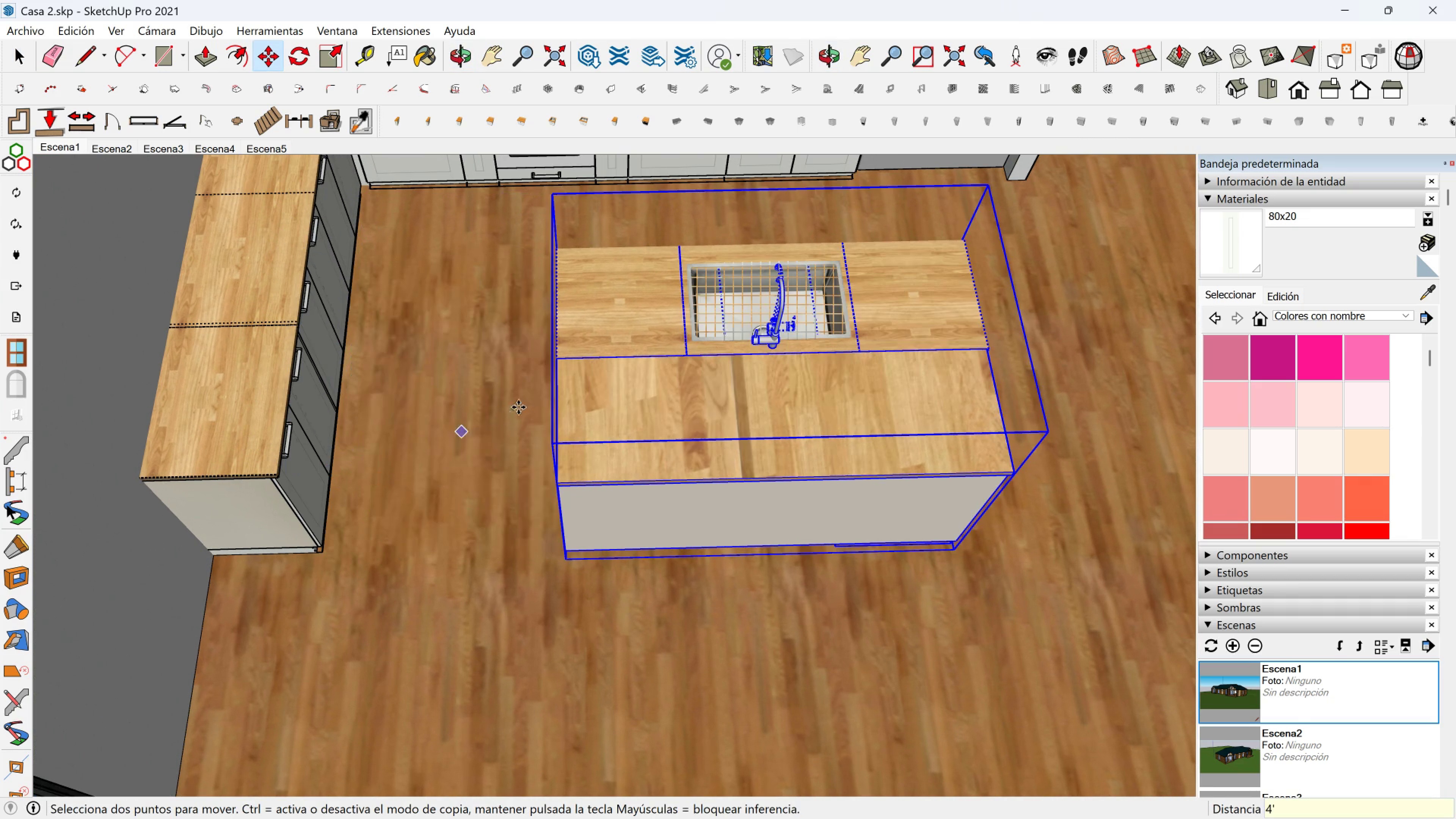 
scroll: coordinate [534, 404], scroll_direction: down, amount: 3.0